 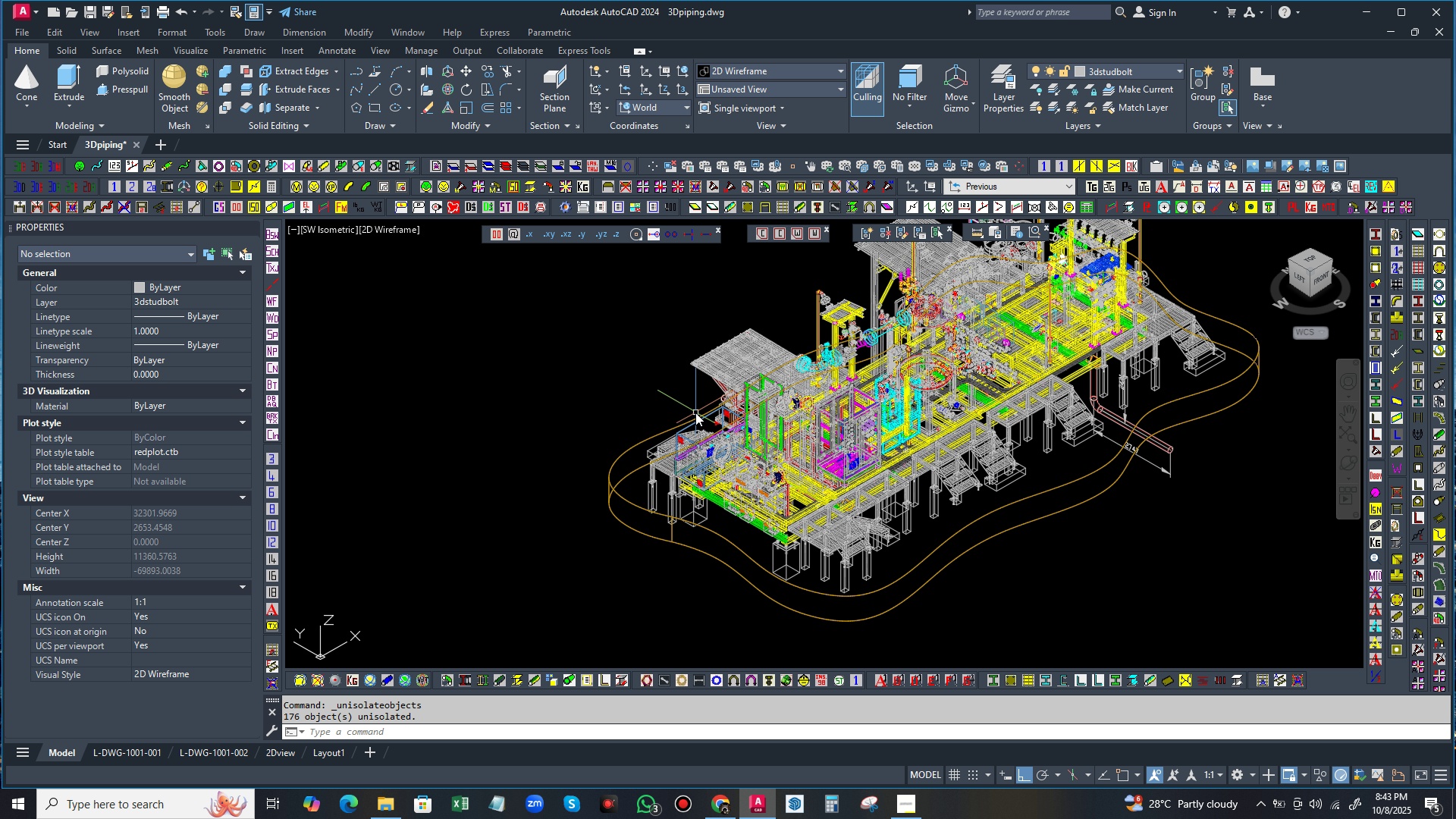 
scroll: coordinate [724, 437], scroll_direction: down, amount: 2.0
 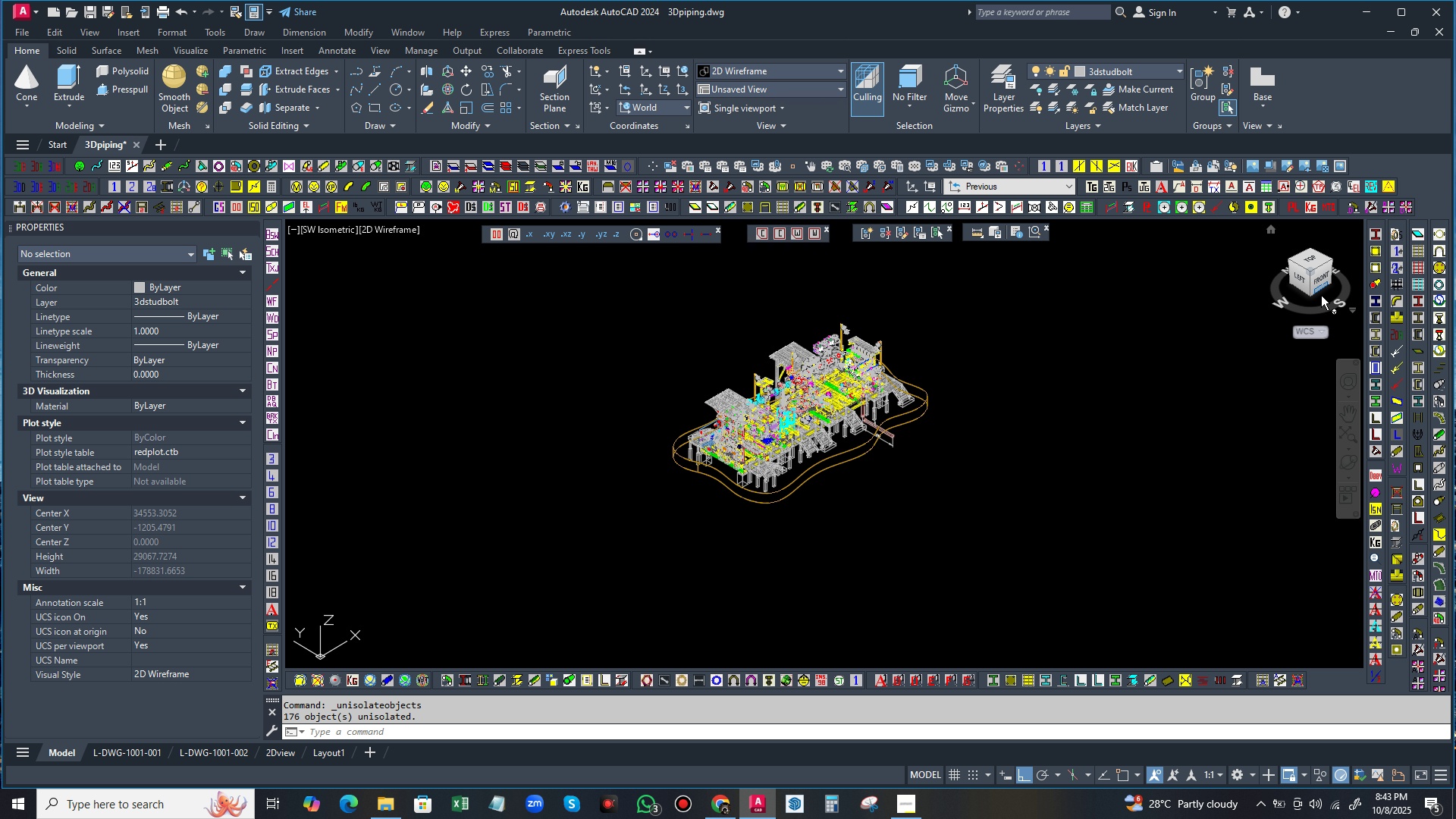 
wait(7.79)
 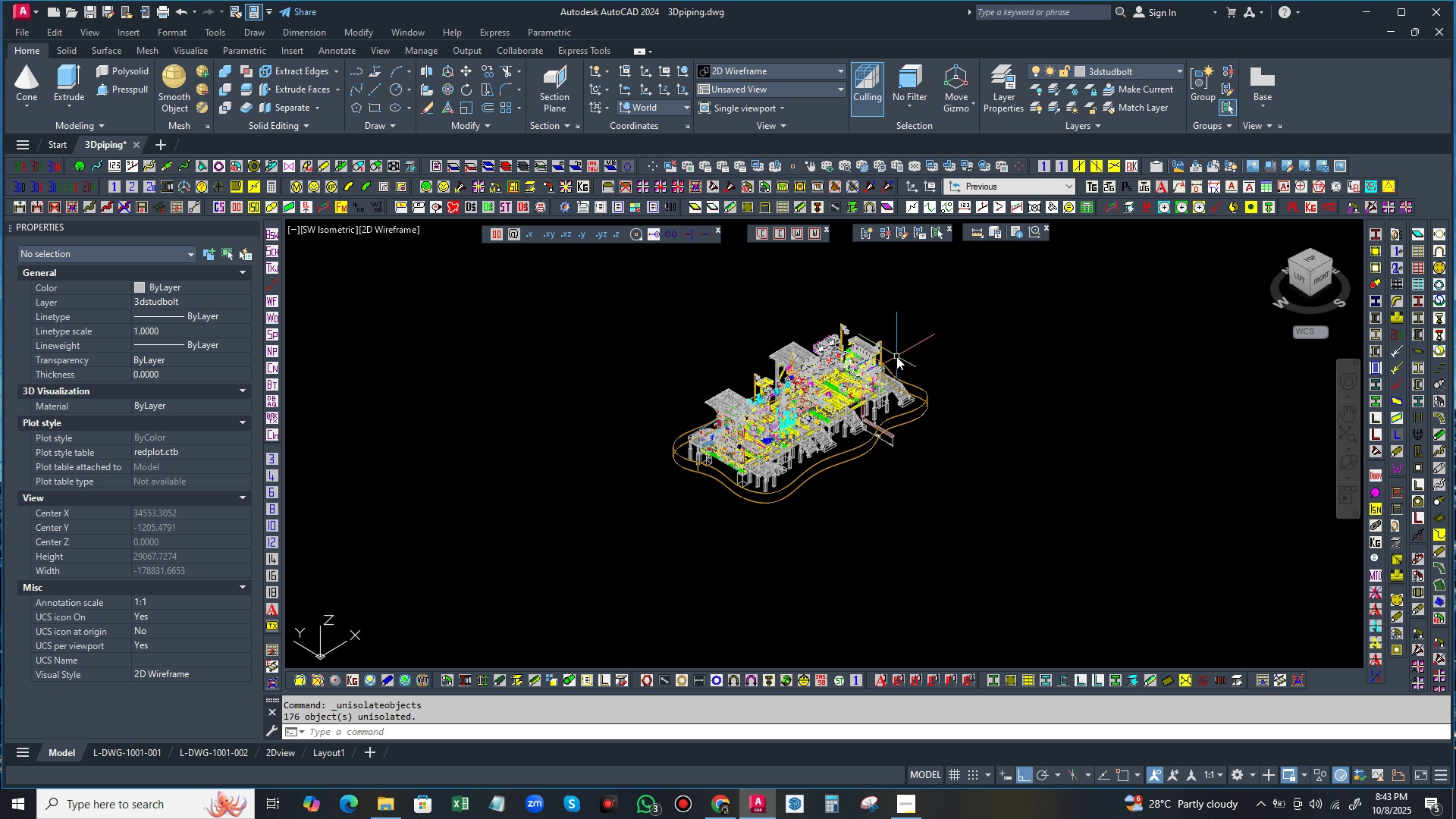 
left_click([1314, 260])
 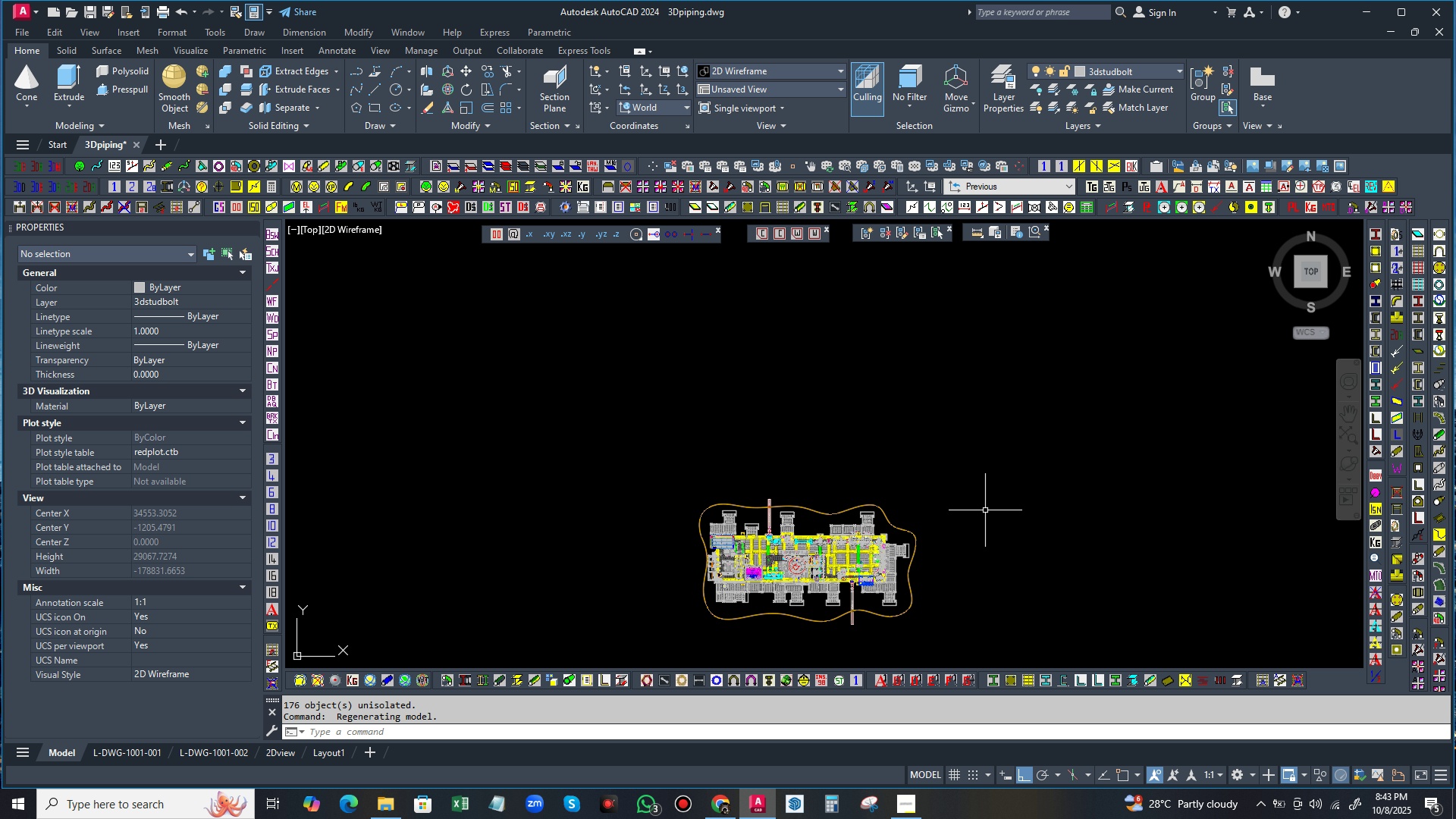 
wait(7.55)
 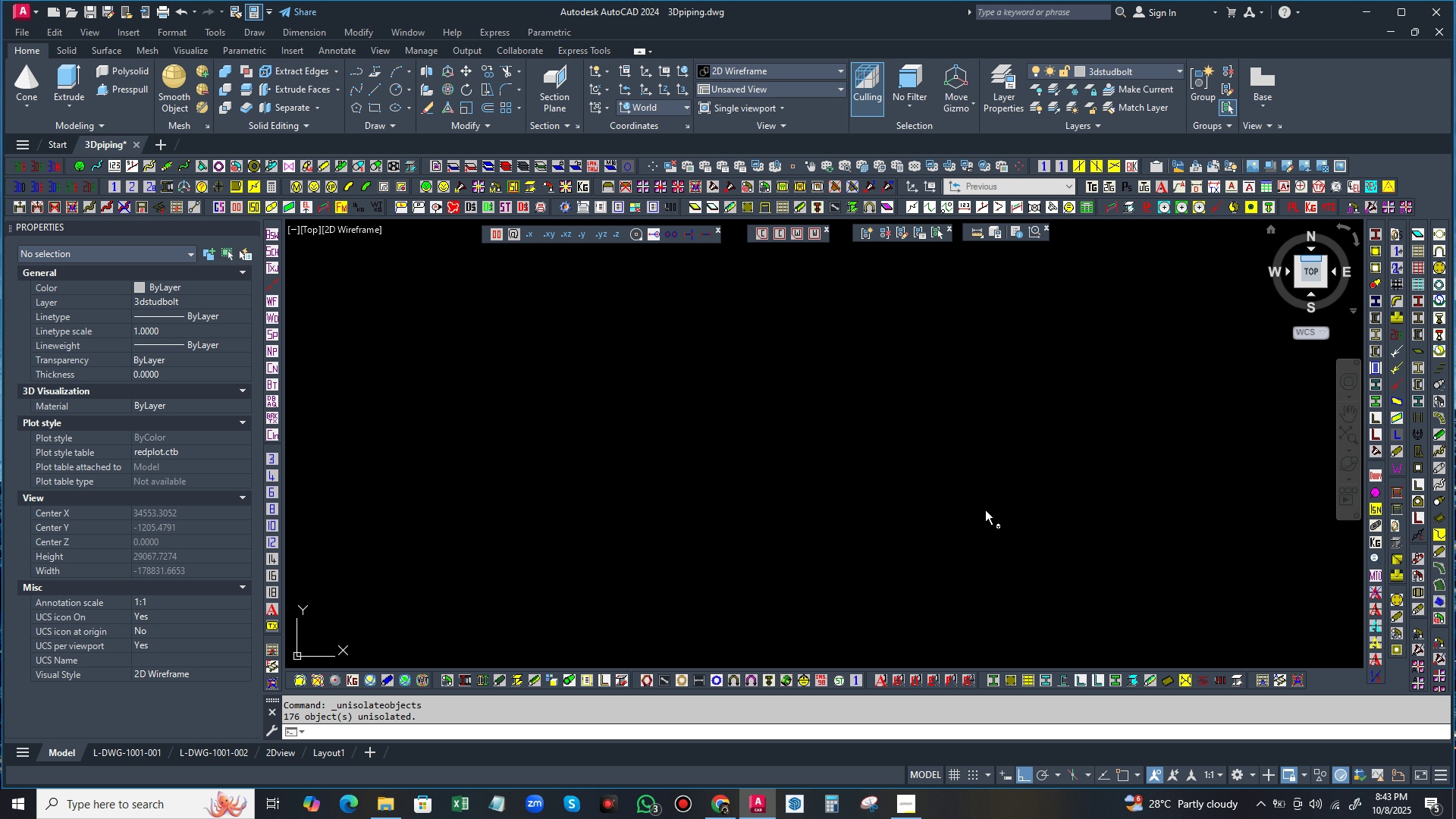 
scroll: coordinate [794, 566], scroll_direction: up, amount: 3.0
 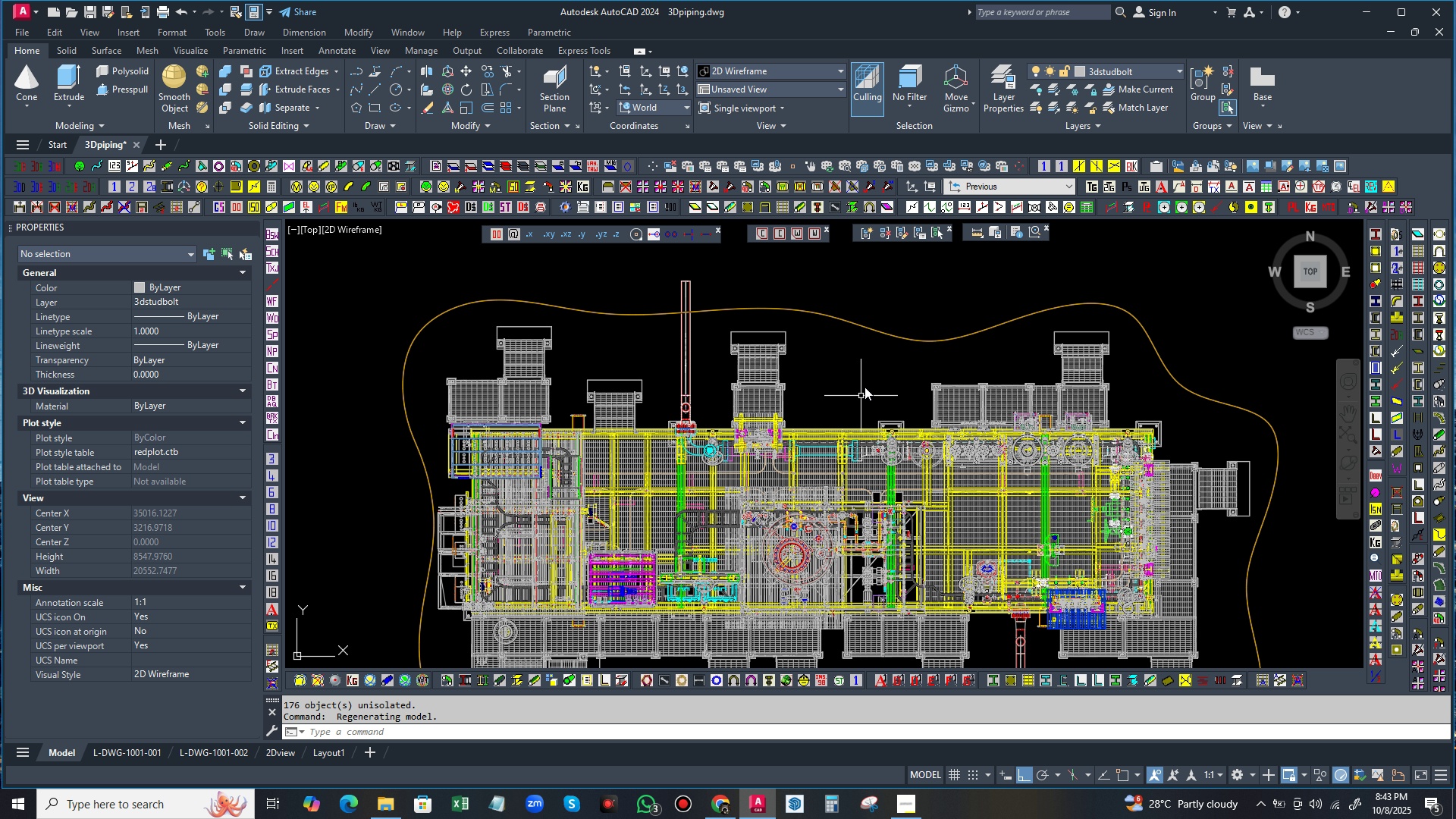 
scroll: coordinate [867, 375], scroll_direction: down, amount: 2.0
 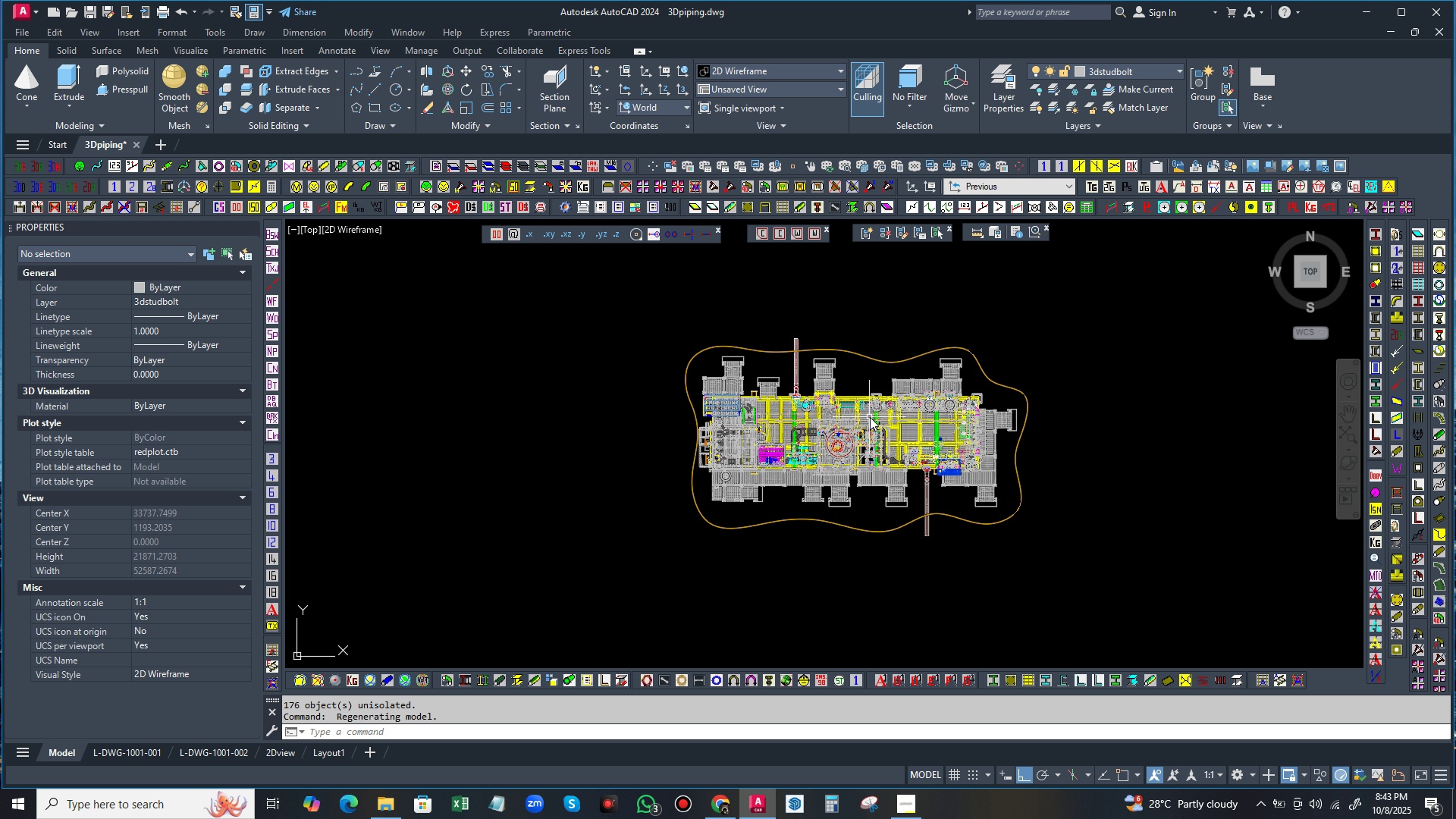 
scroll: coordinate [870, 417], scroll_direction: up, amount: 1.0
 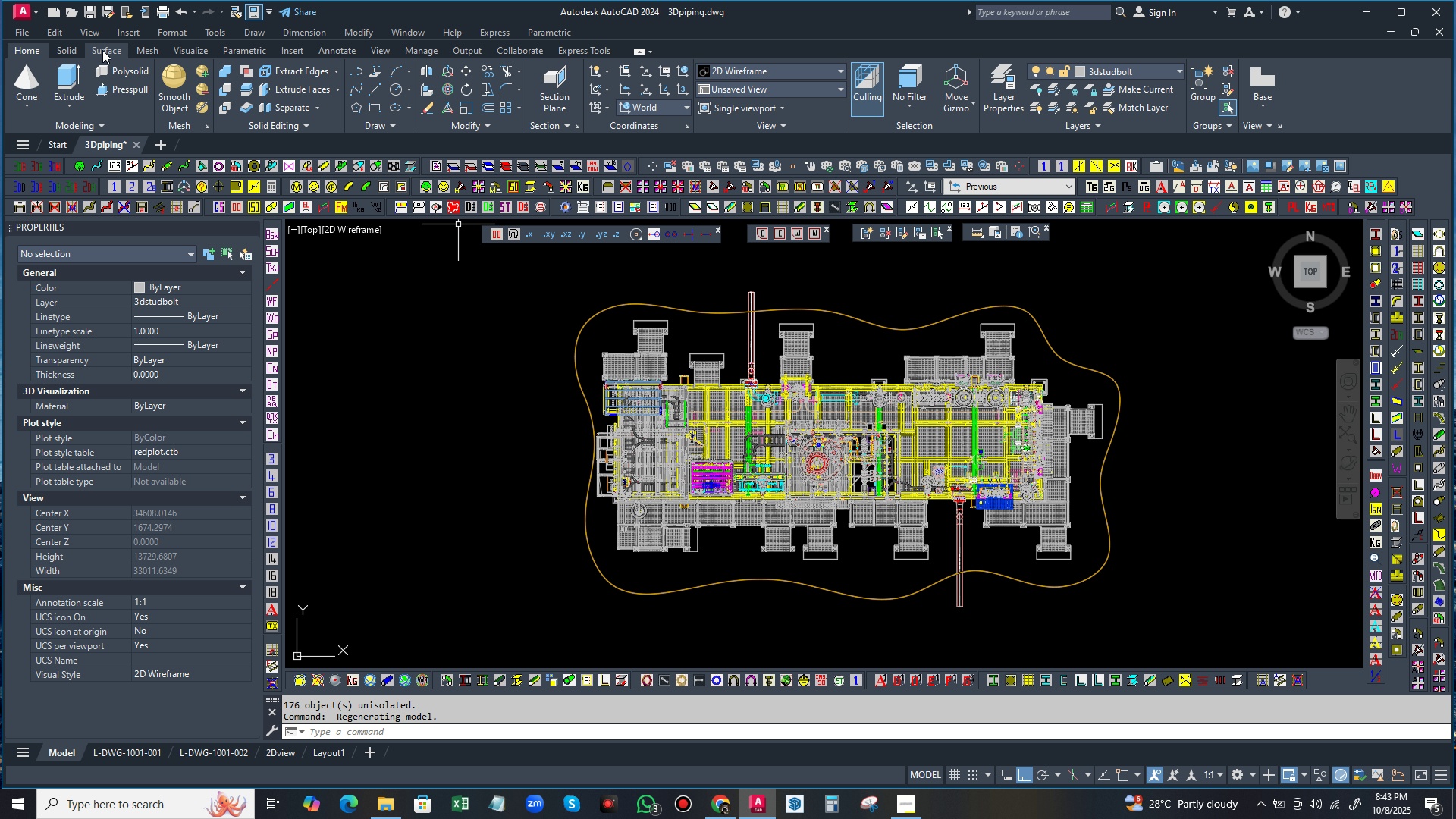 
wait(7.45)
 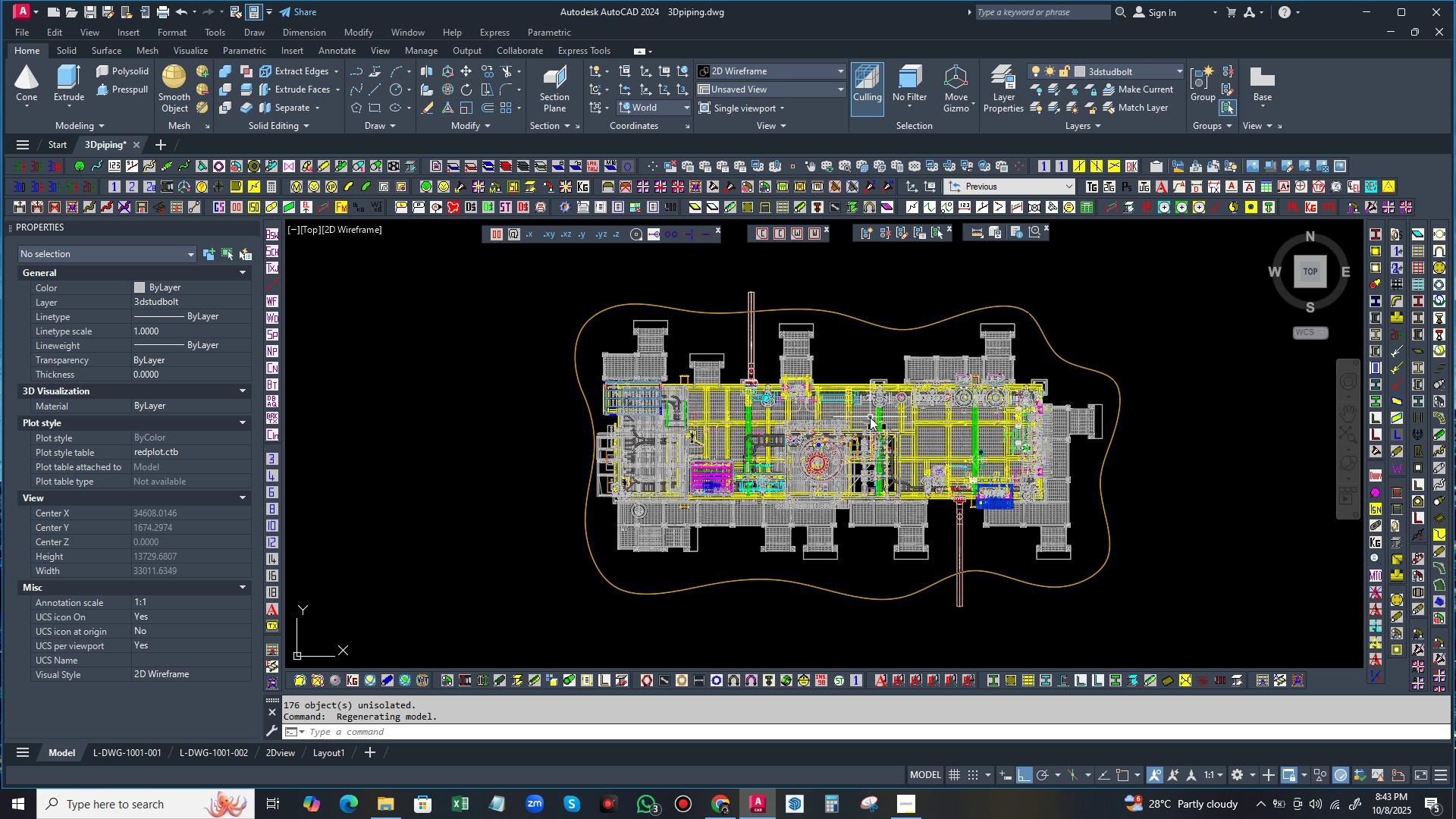 
left_click([89, 11])
 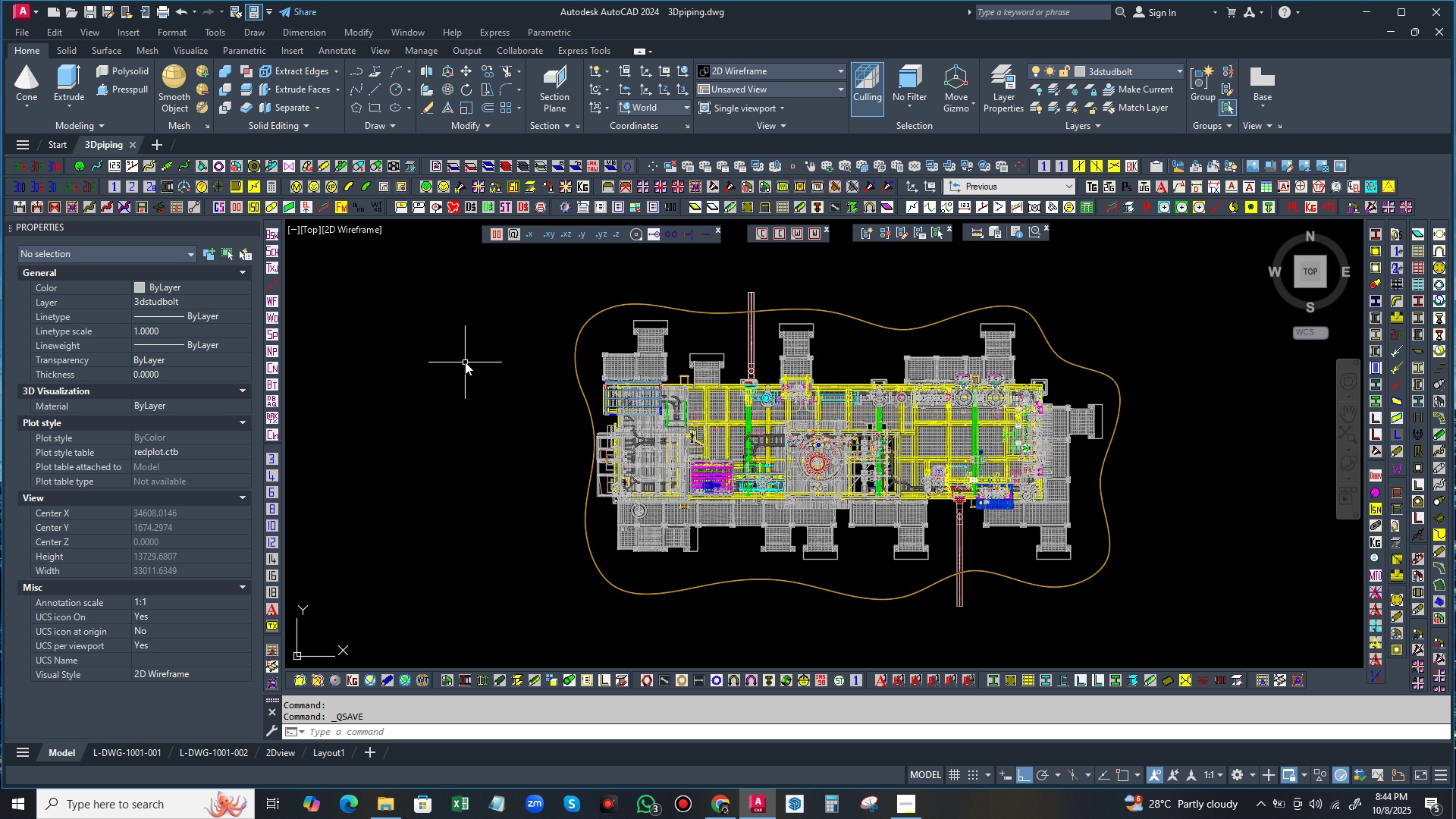 
wait(29.59)
 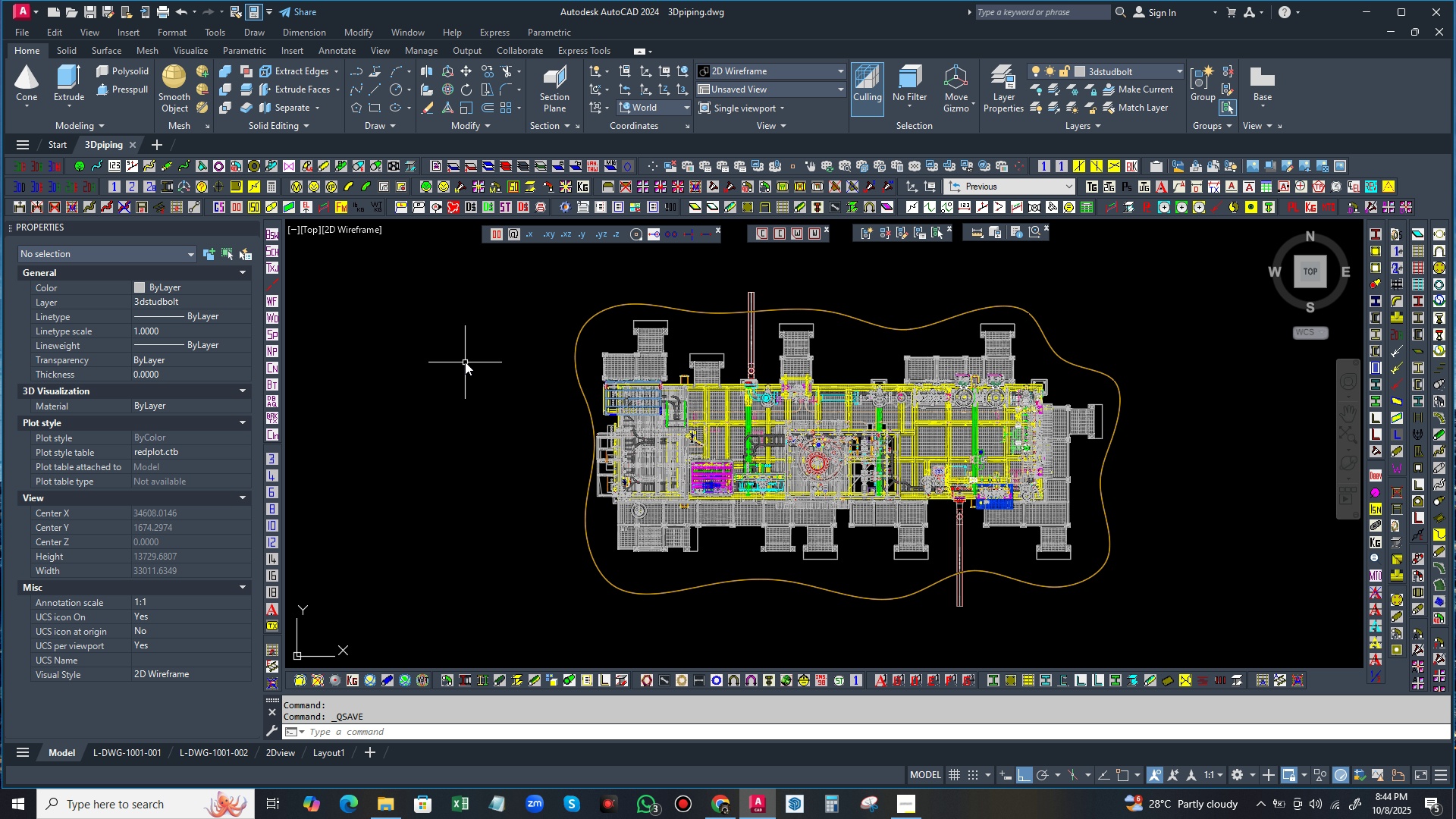 
left_click([1365, 17])
 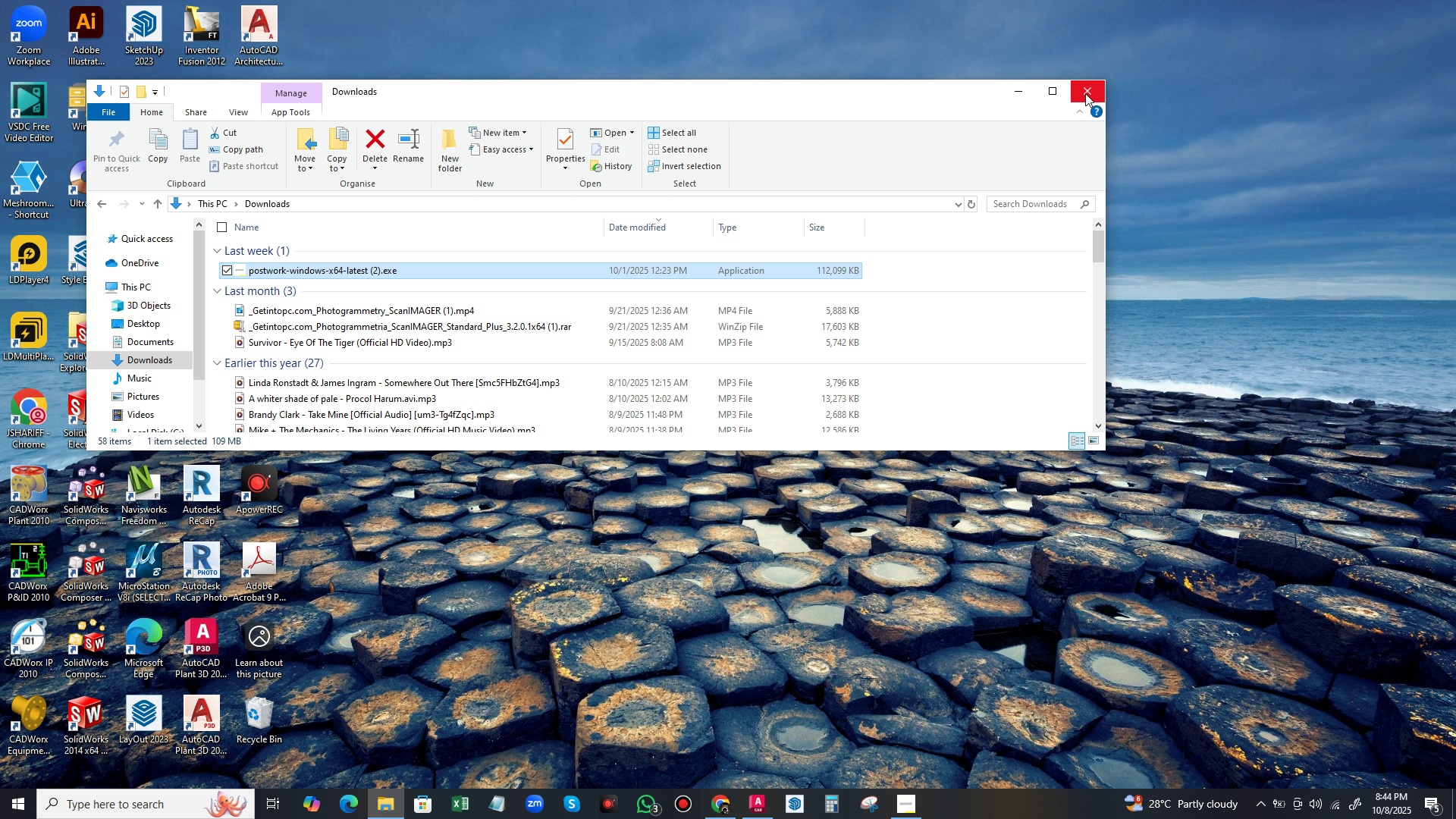 
left_click([1085, 93])
 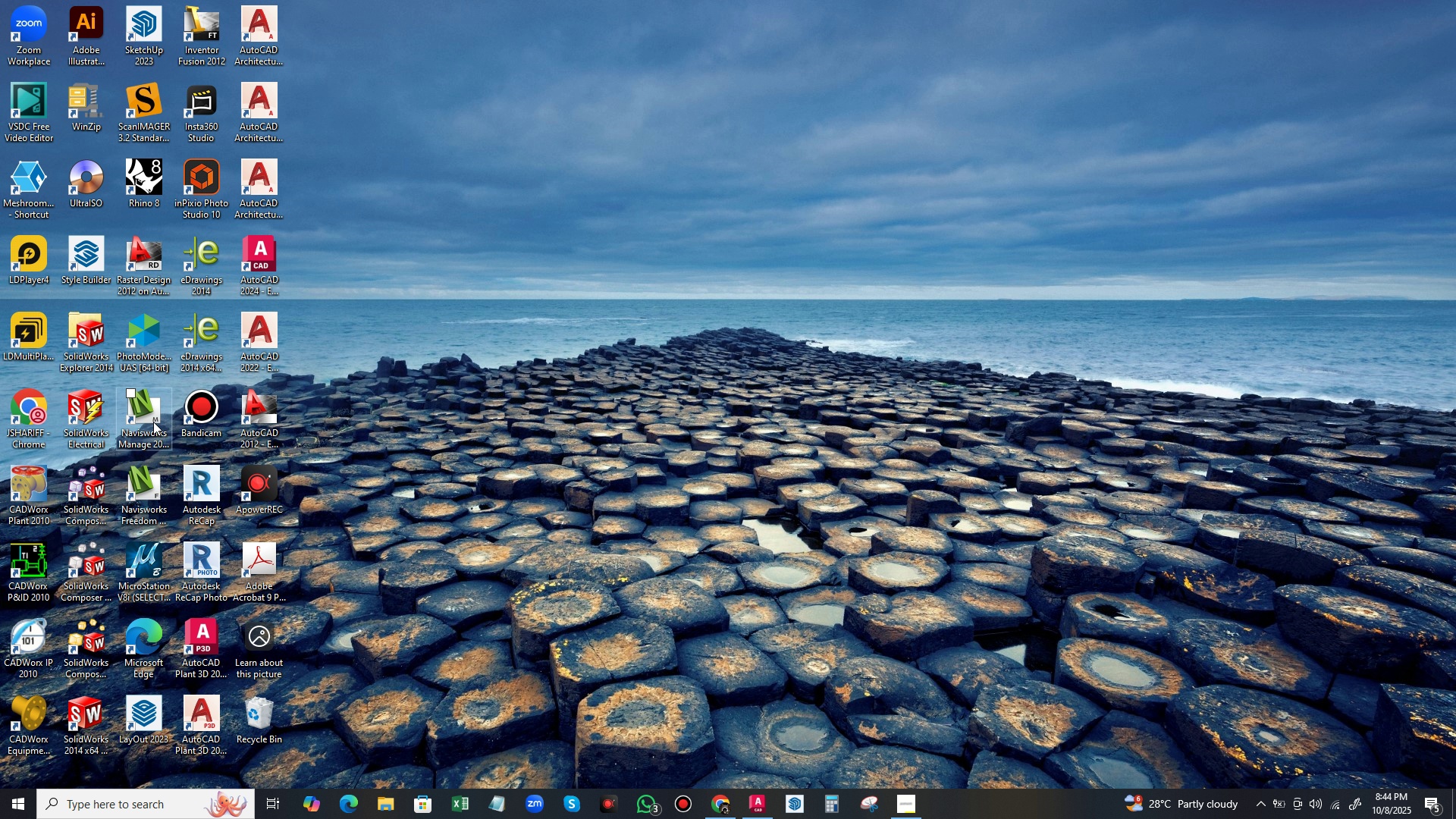 
double_click([153, 422])
 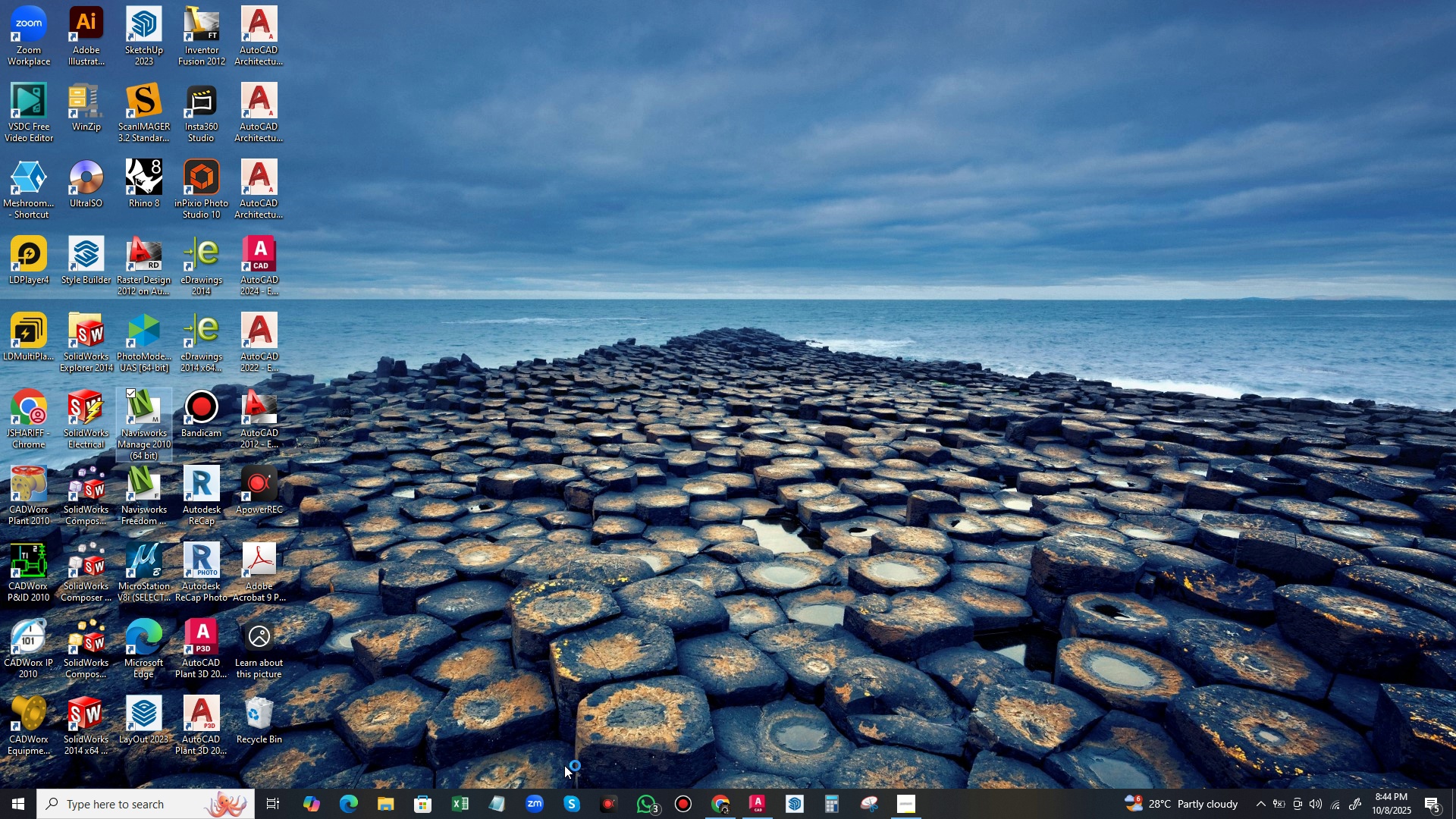 
mouse_move([752, 790])
 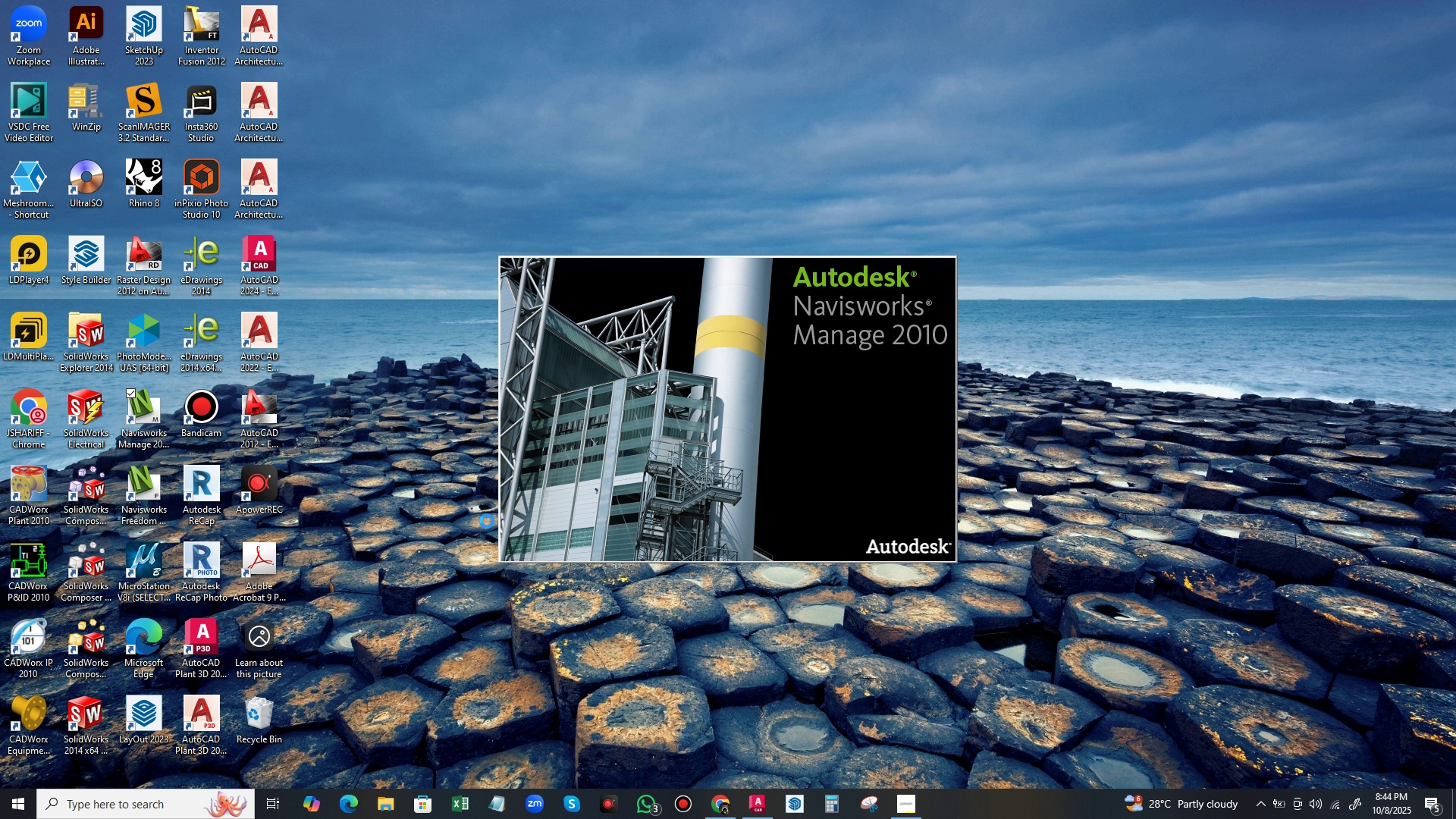 
wait(22.15)
 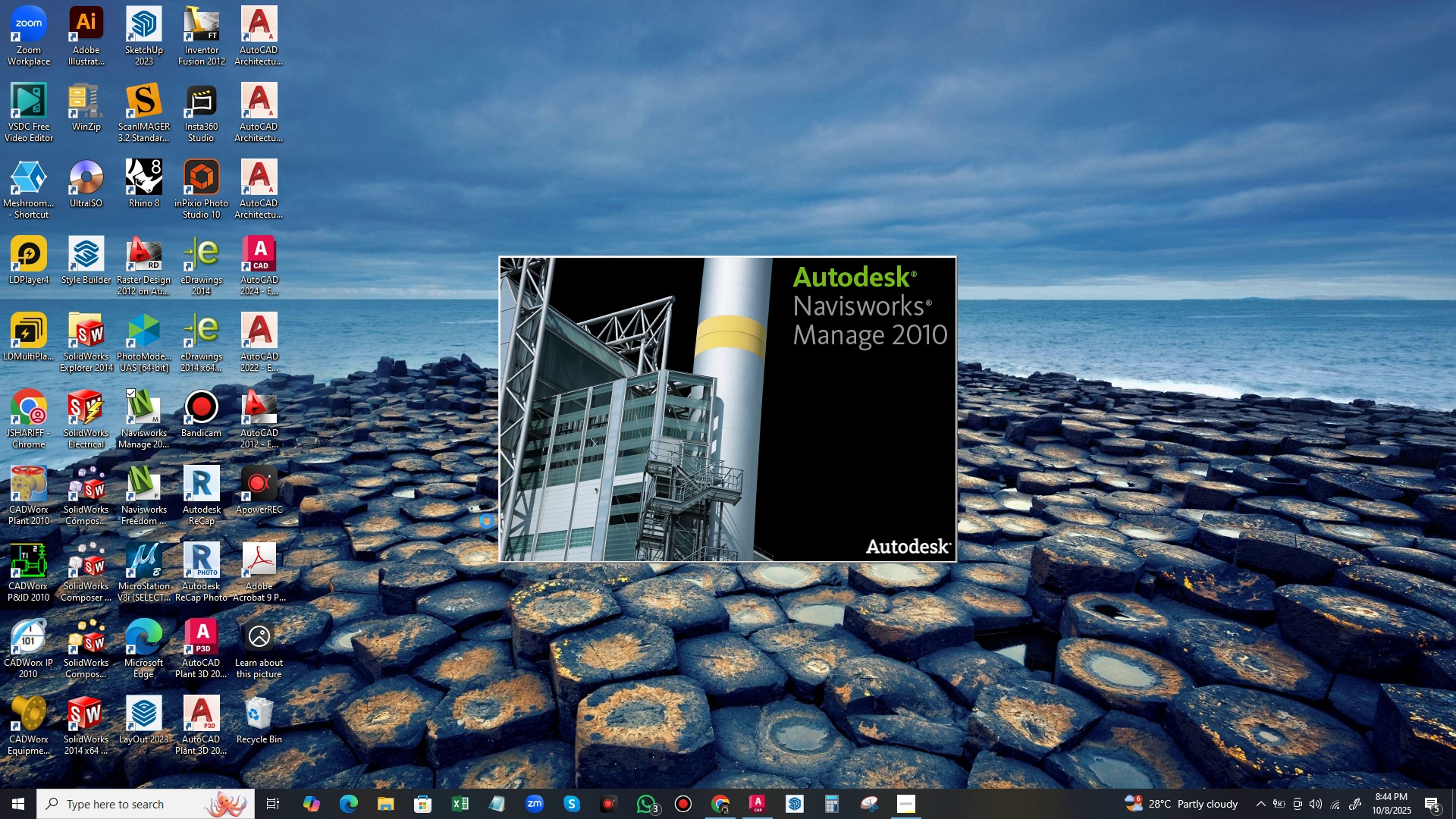 
left_click([7, 24])